 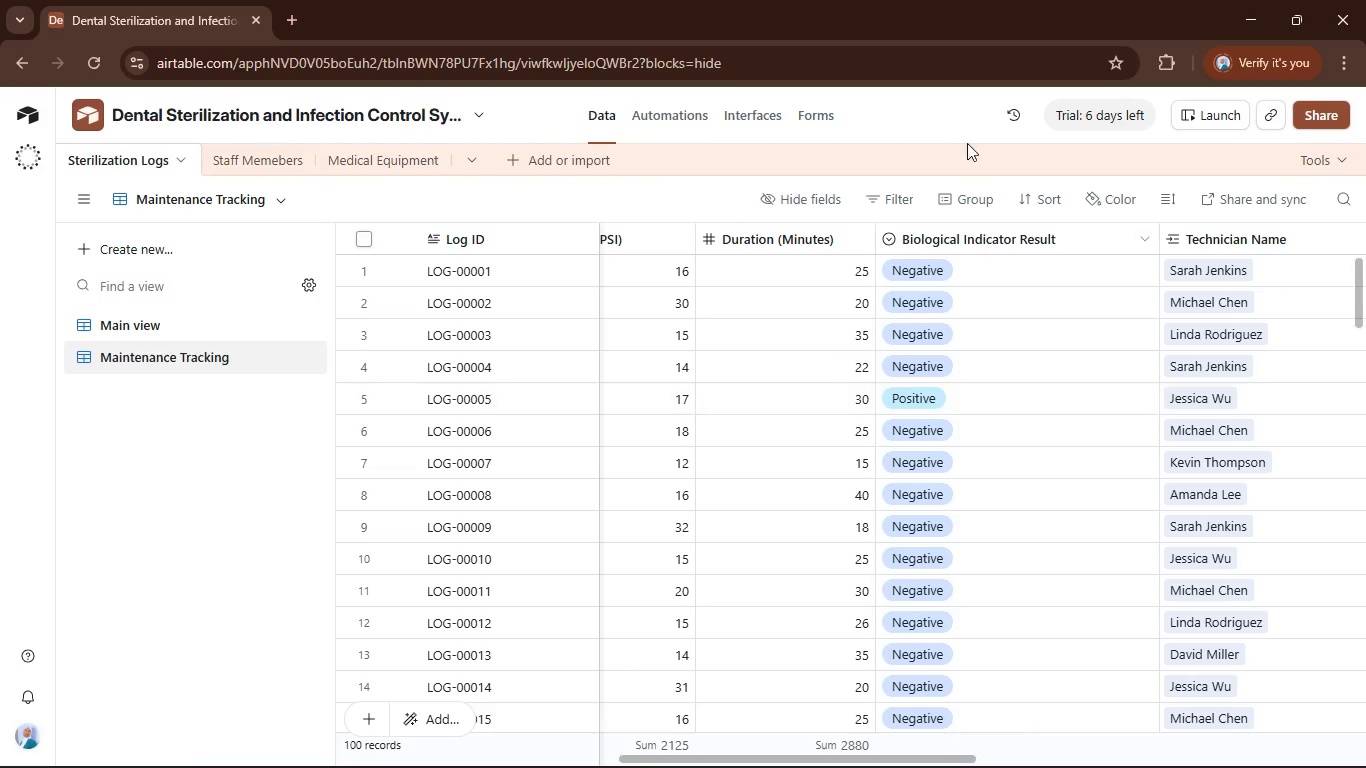 
left_click([991, 224])
 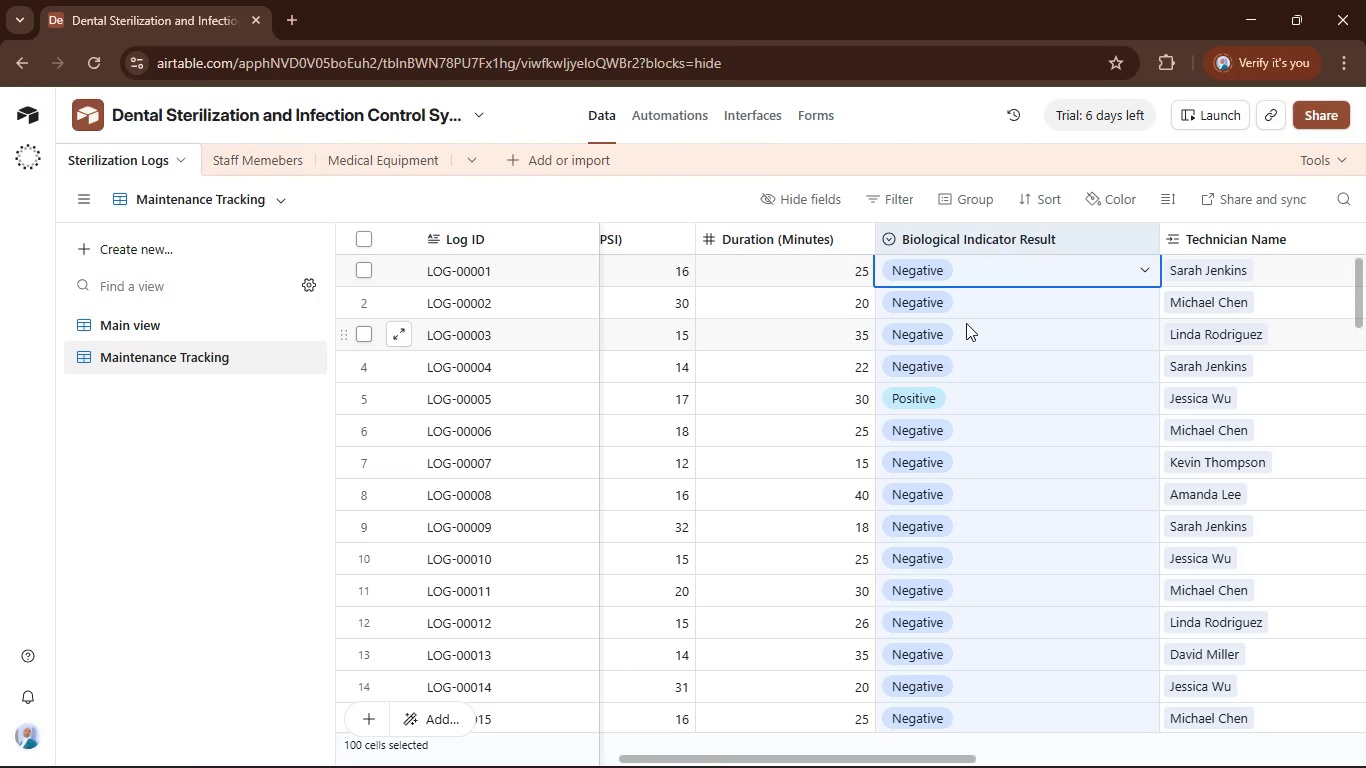 
key(Delete)
 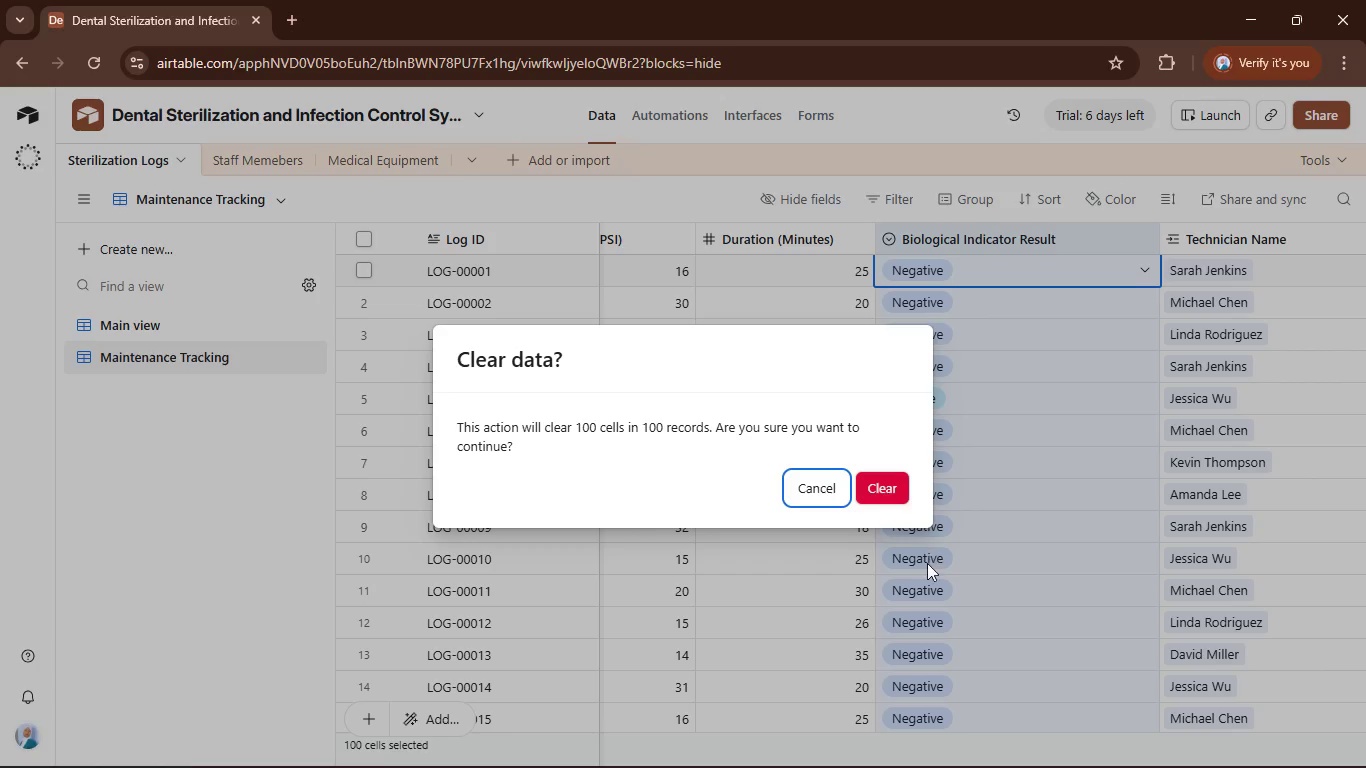 
left_click([889, 494])
 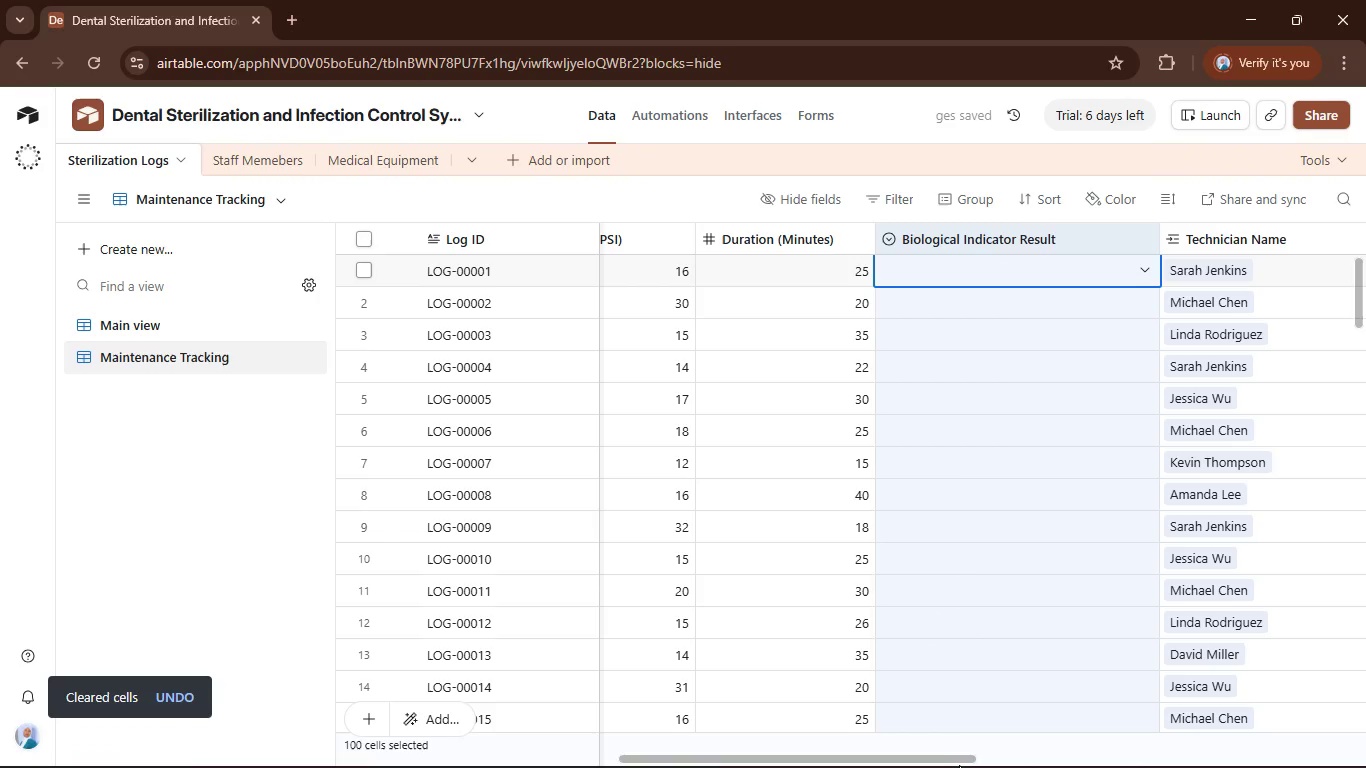 
left_click_drag(start_coordinate=[961, 756], to_coordinate=[953, 752])
 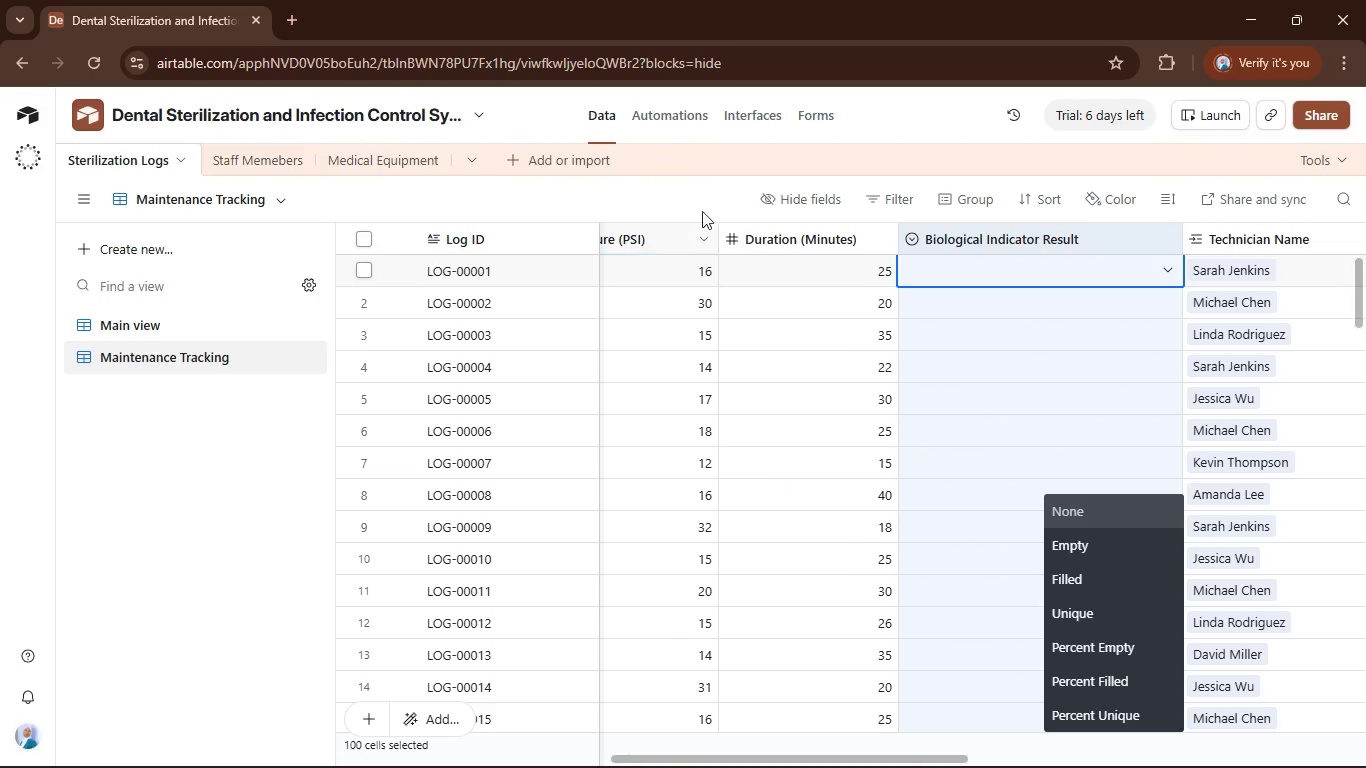 
left_click([699, 209])
 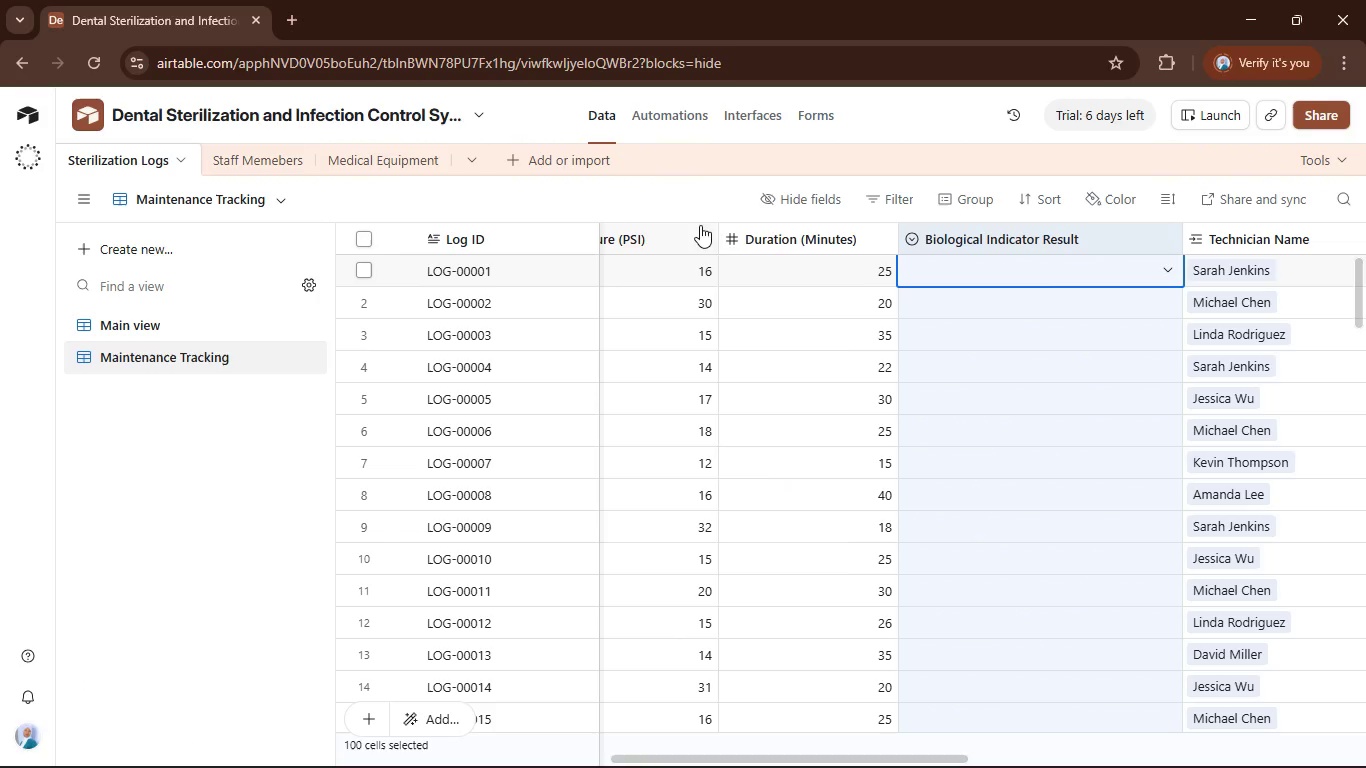 
key(Control+Z)
 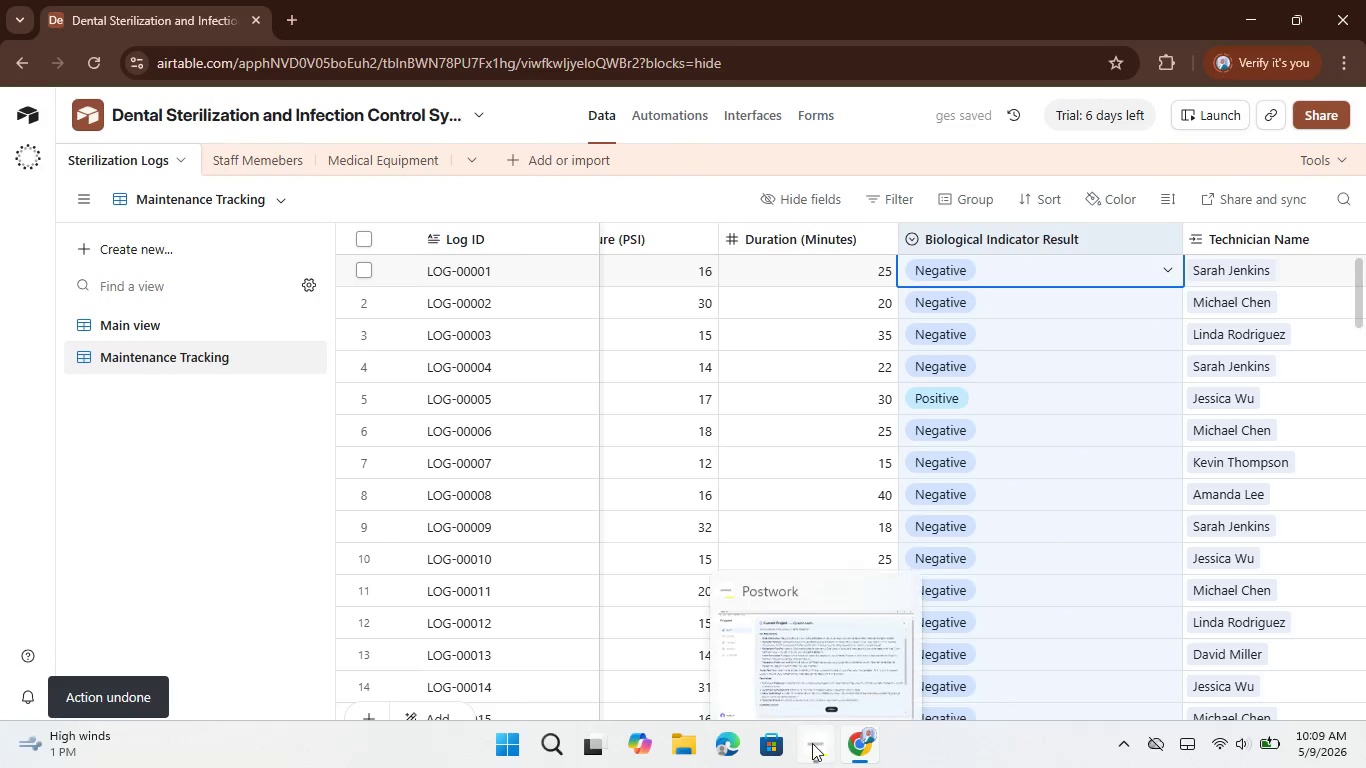 
left_click([831, 619])